 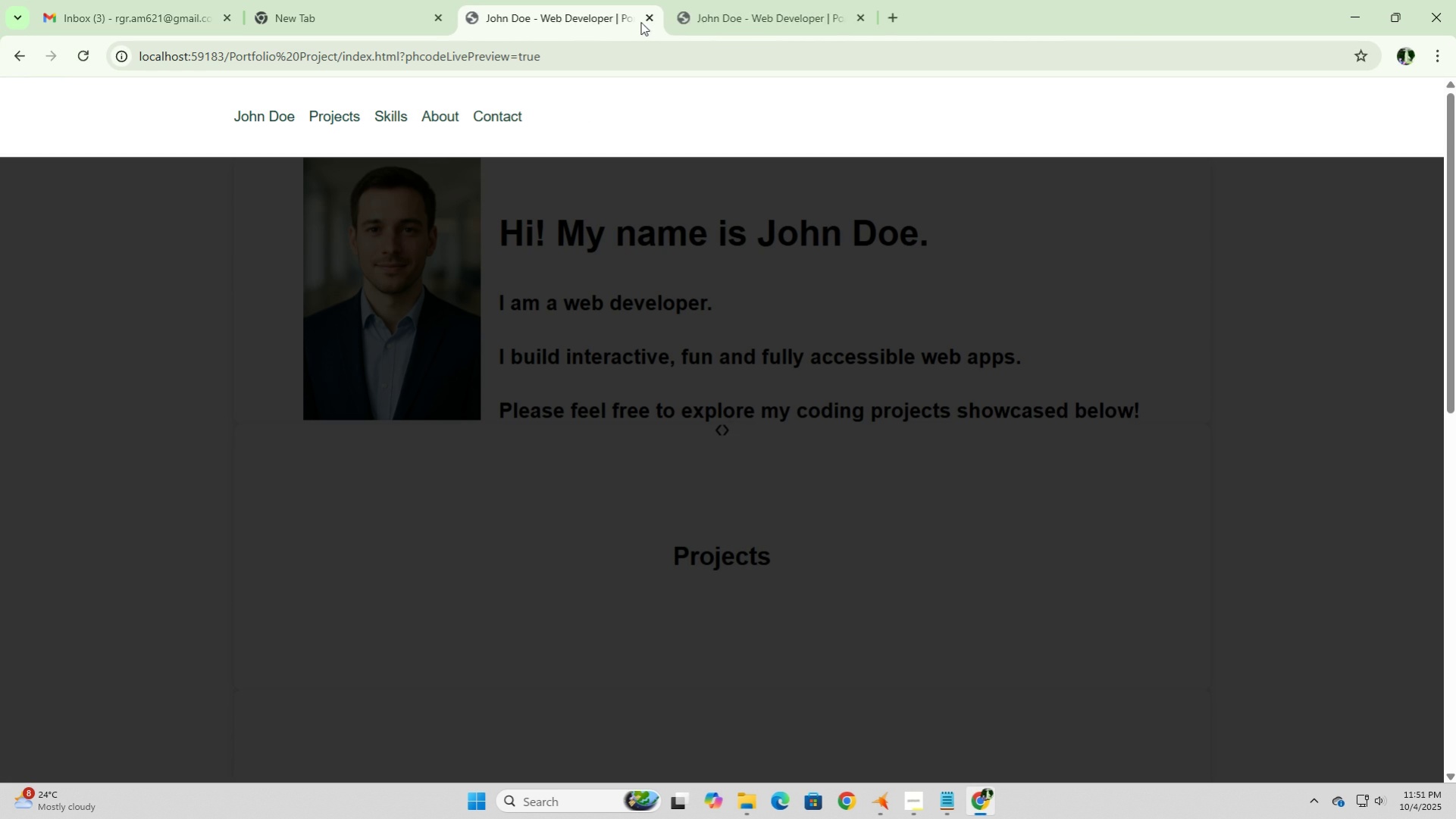 
left_click([644, 21])
 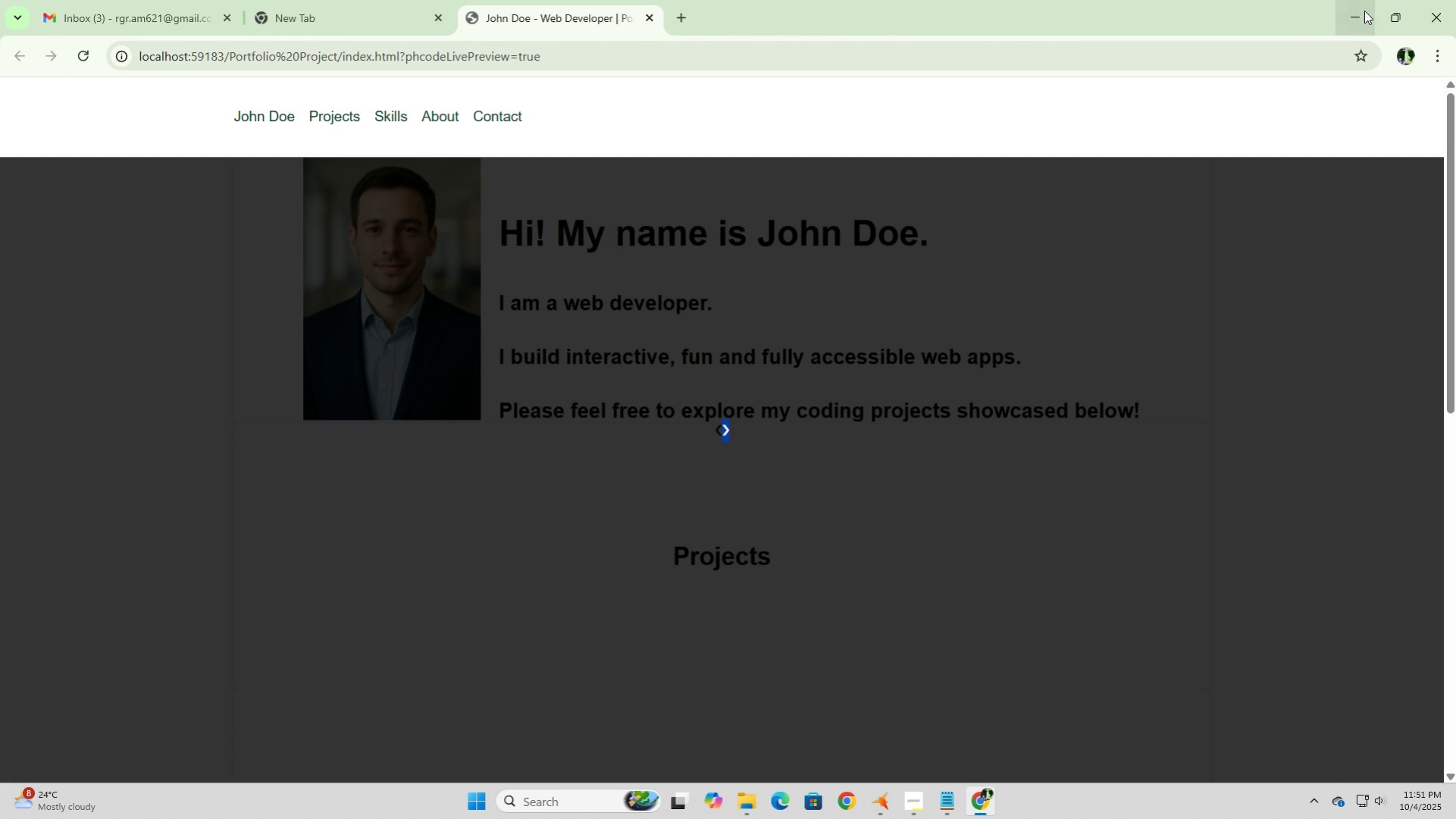 
left_click([1357, 10])
 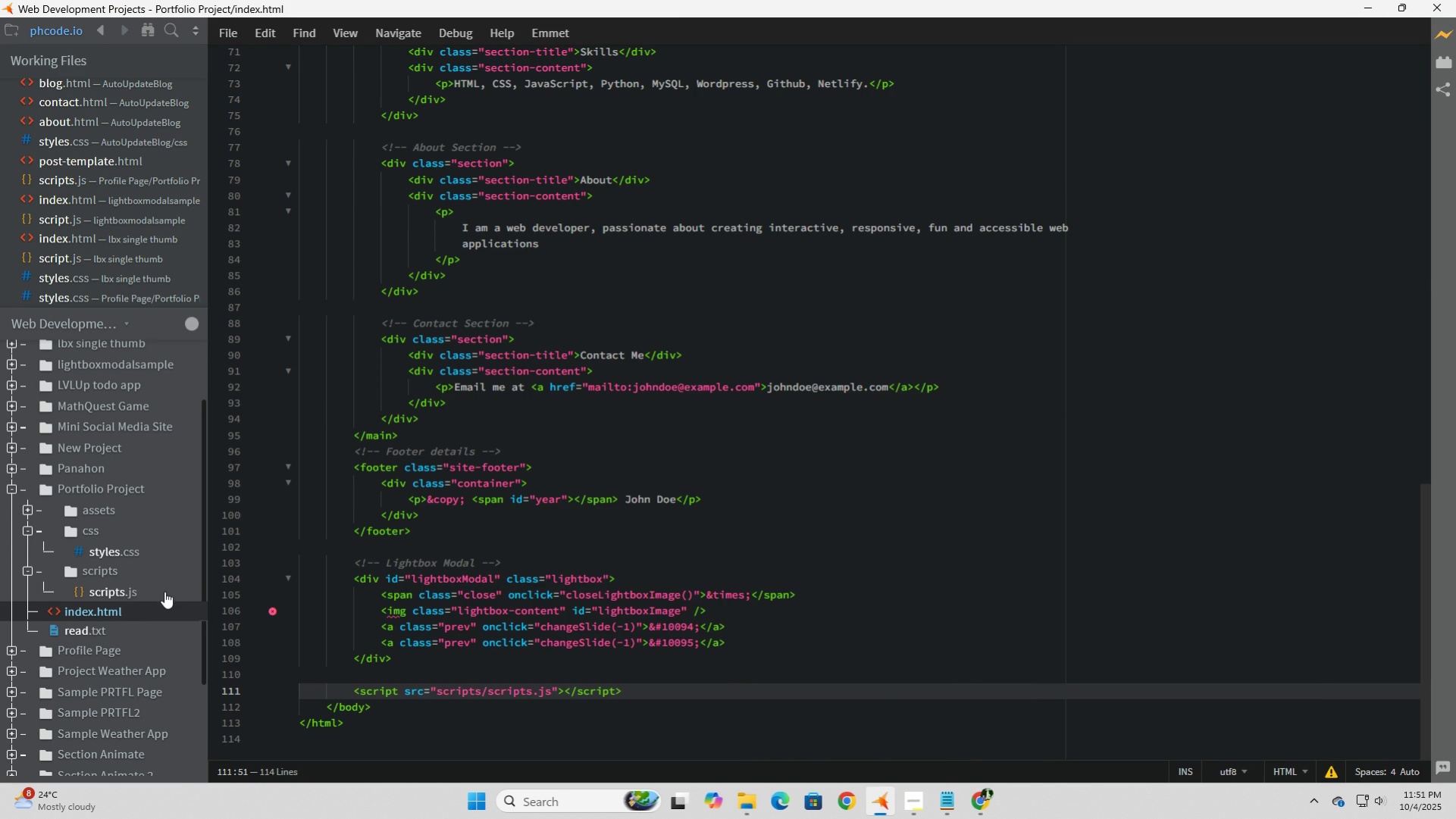 
left_click([130, 592])
 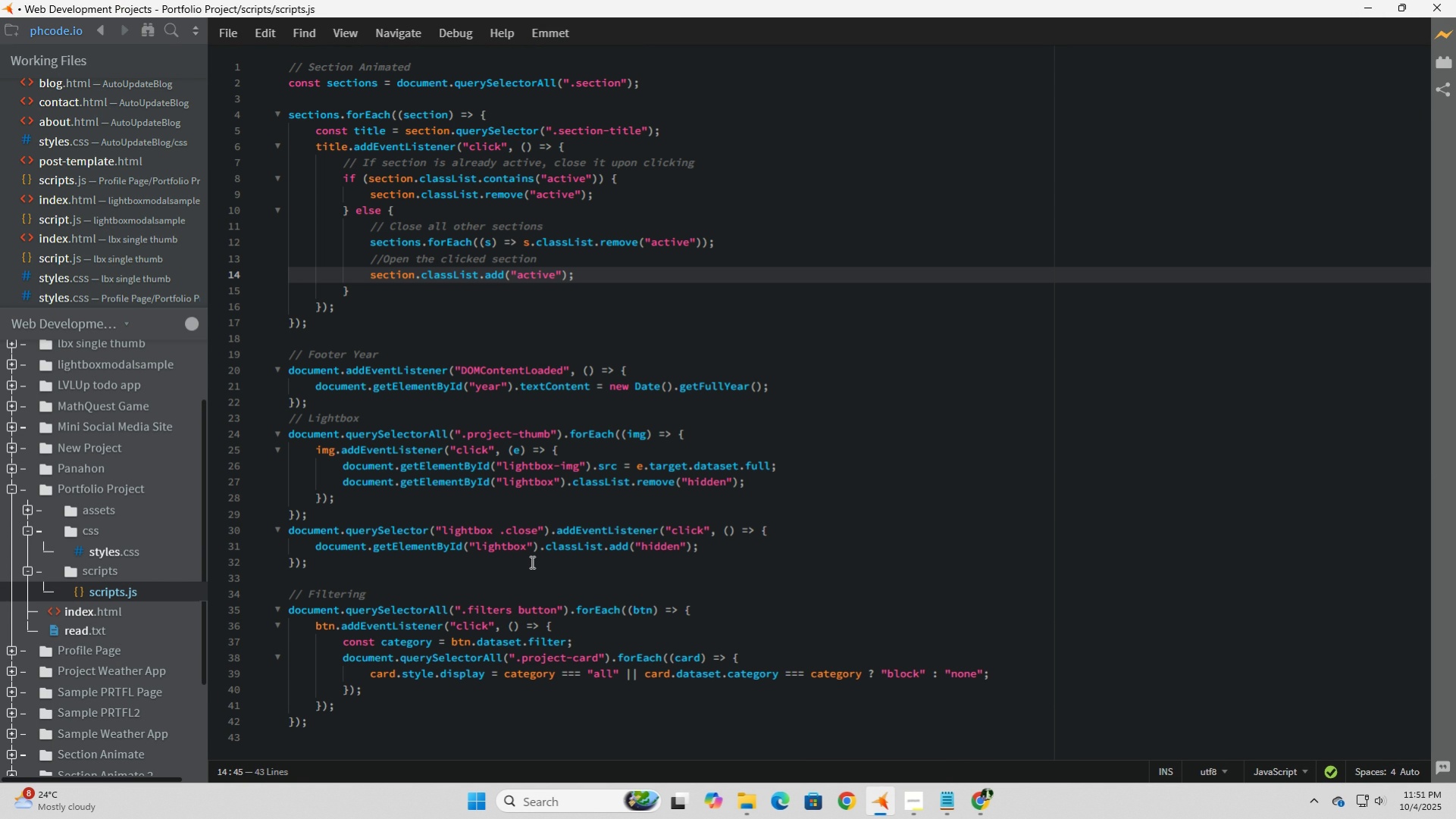 
wait(9.93)
 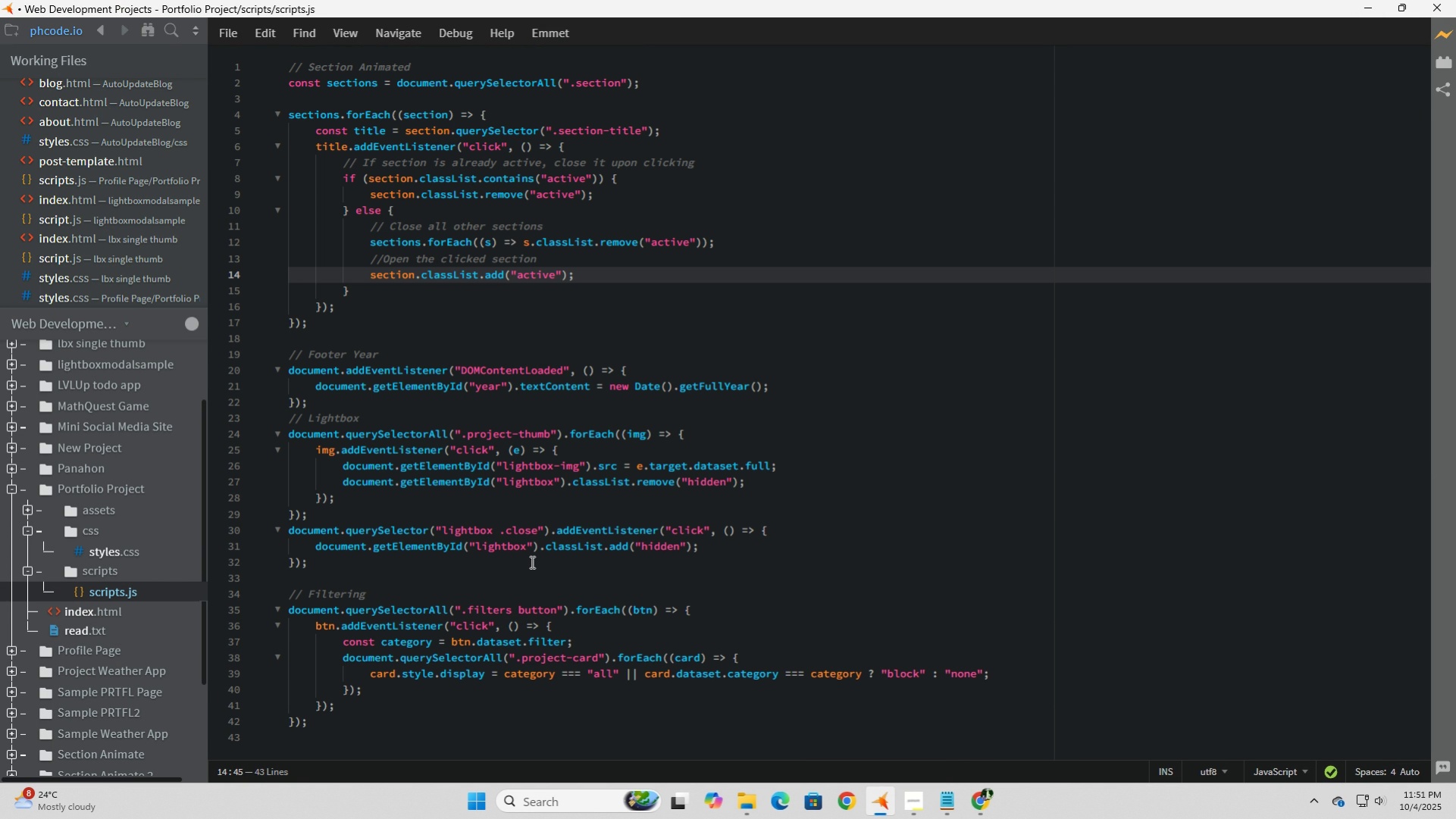 
key(Enter)
 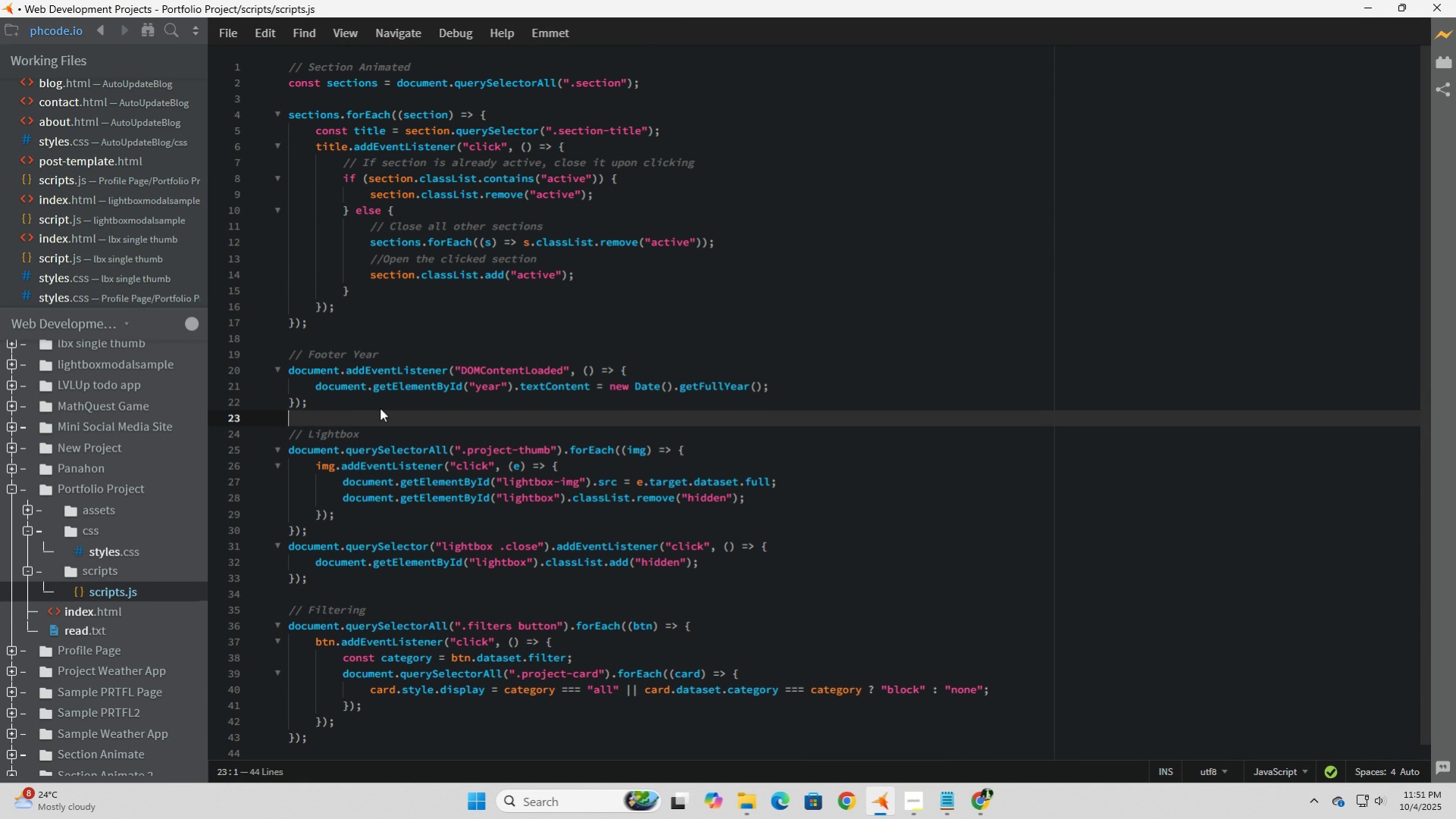 
key(ArrowDown)
 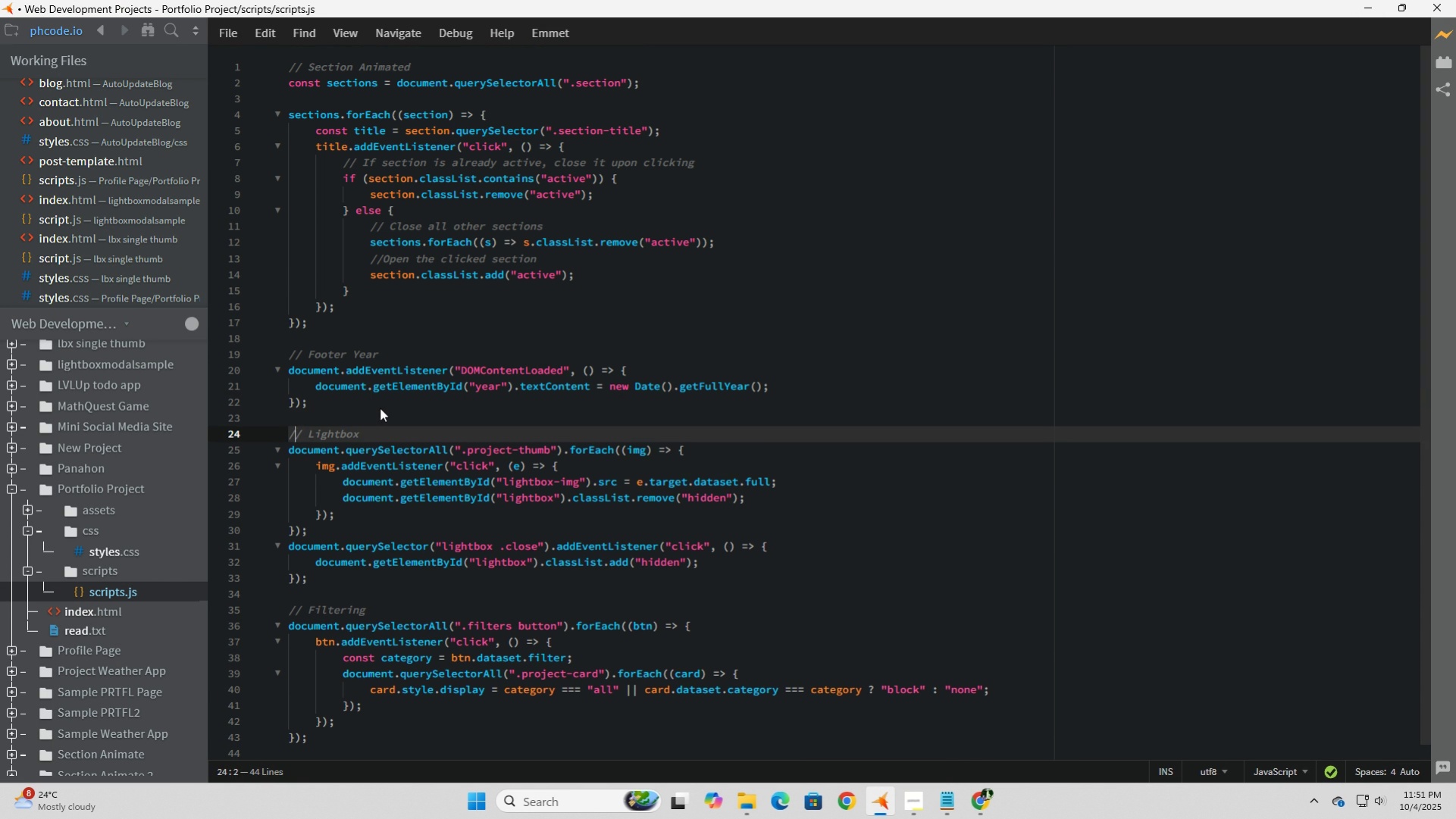 
key(ArrowRight)